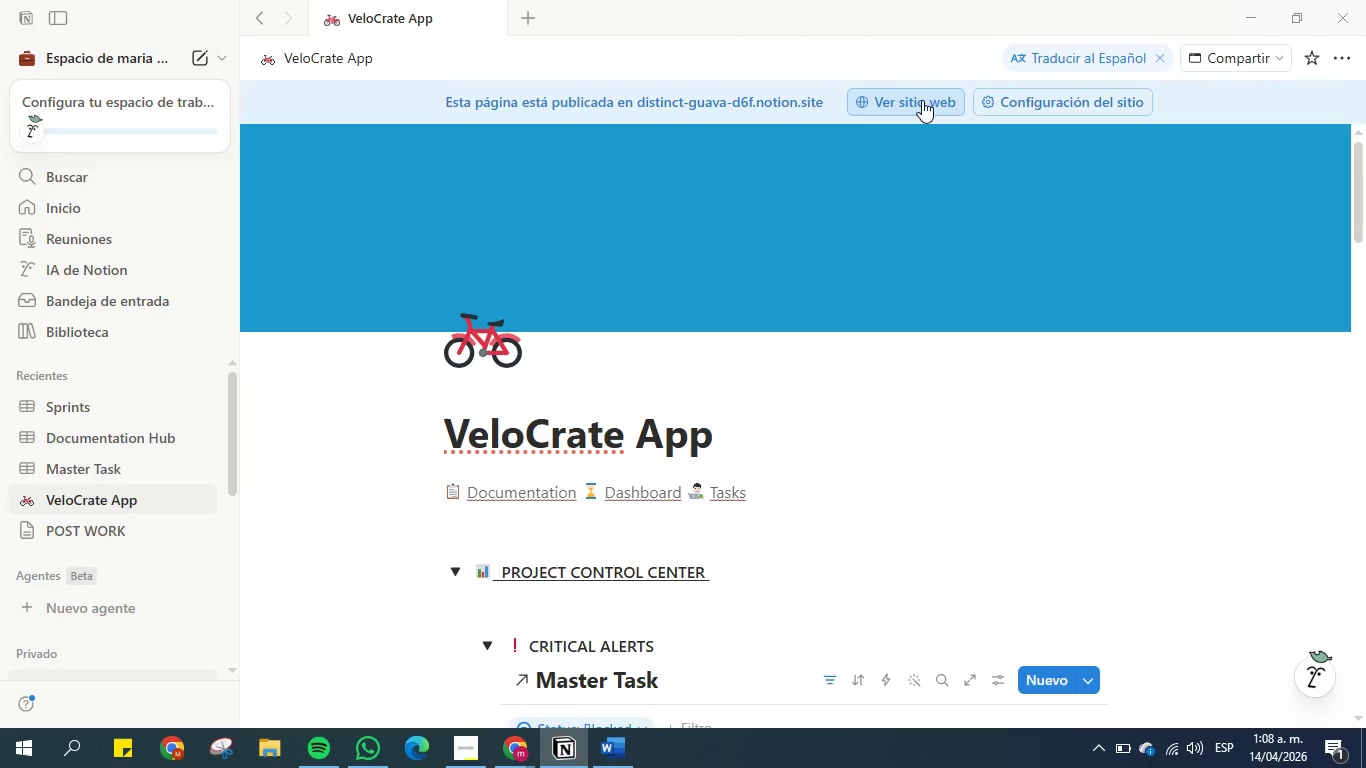 
left_click([922, 105])
 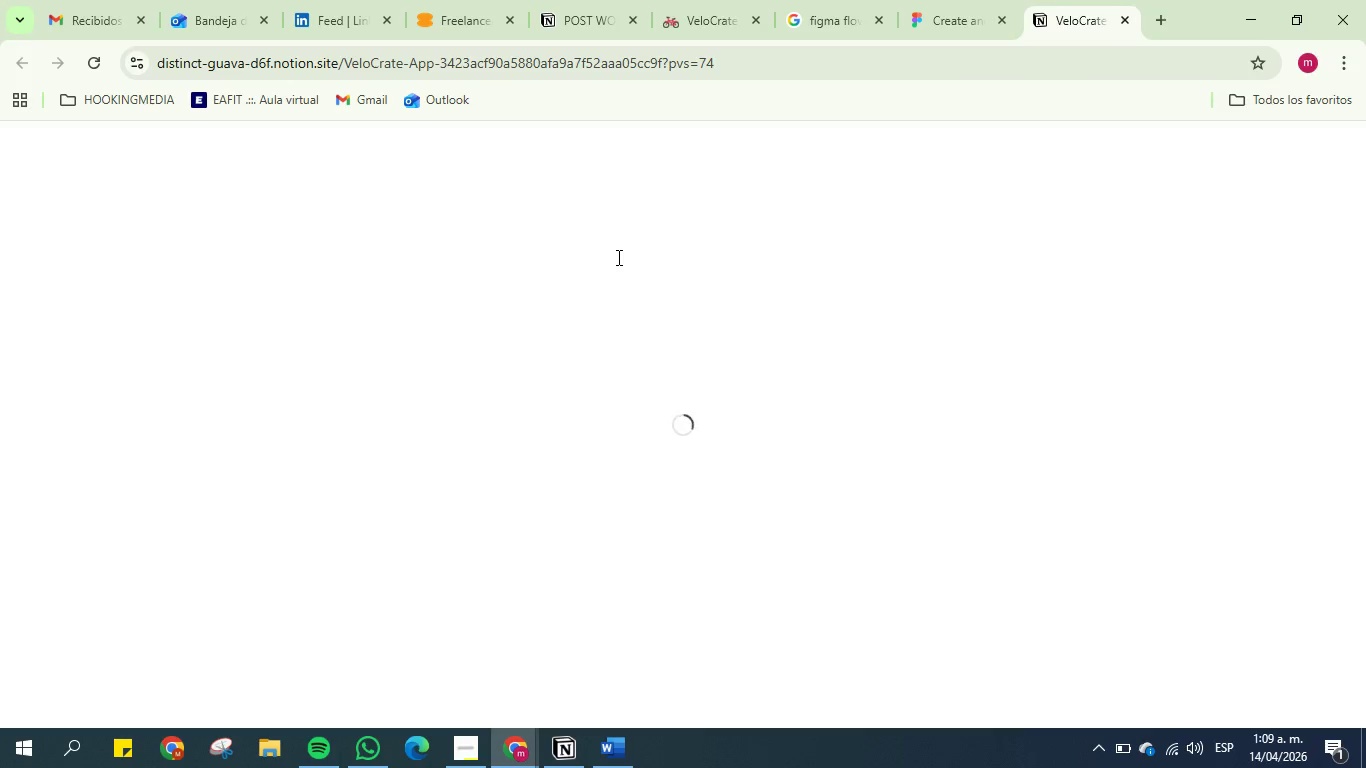 
scroll: coordinate [496, 431], scroll_direction: down, amount: 10.0
 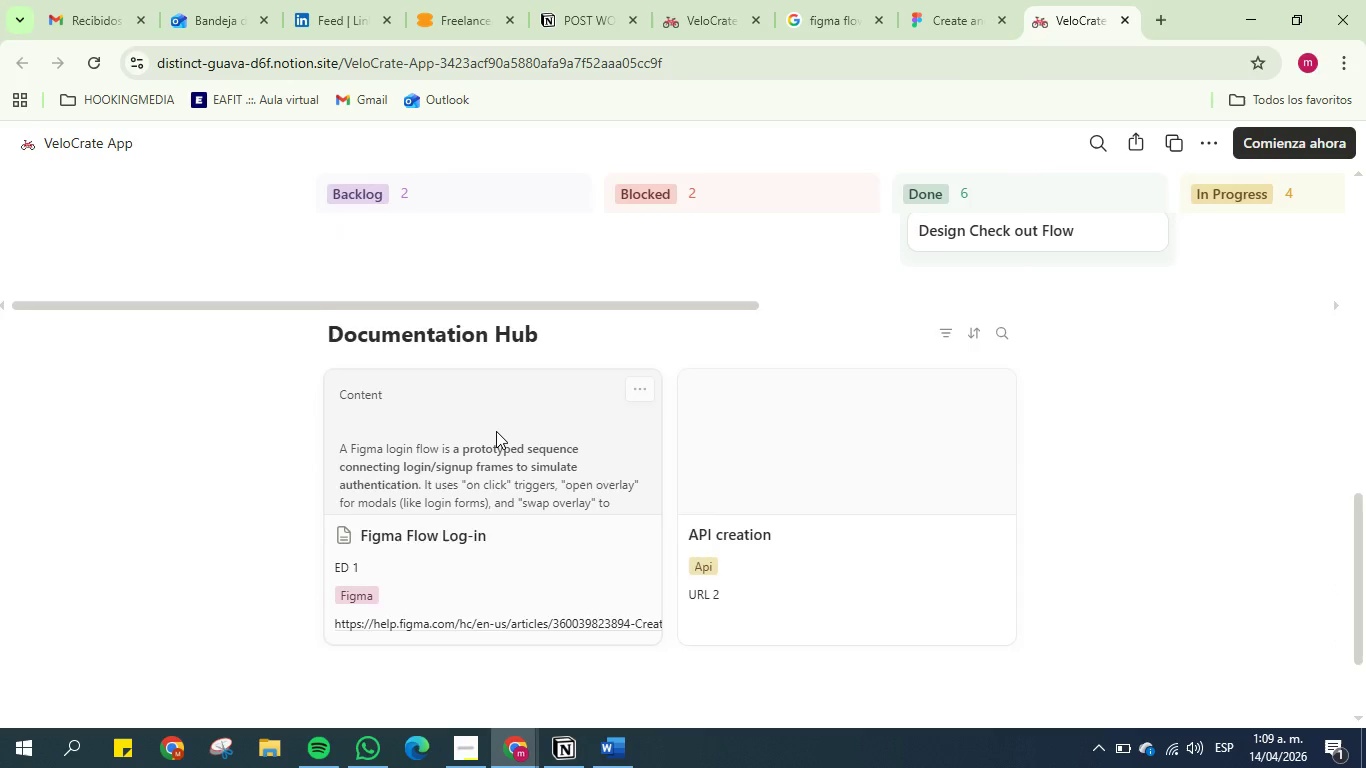 
scroll: coordinate [496, 431], scroll_direction: up, amount: 4.0
 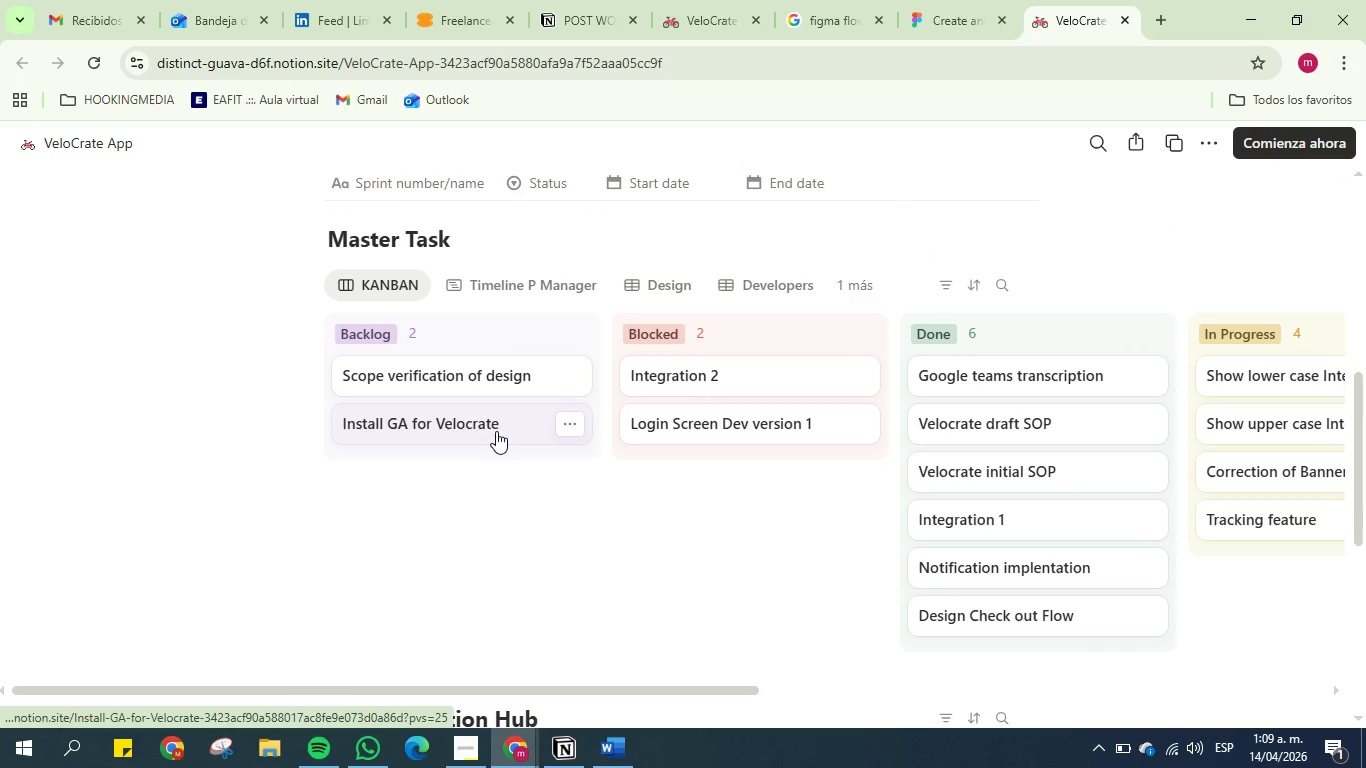 
scroll: coordinate [496, 431], scroll_direction: down, amount: 4.0
 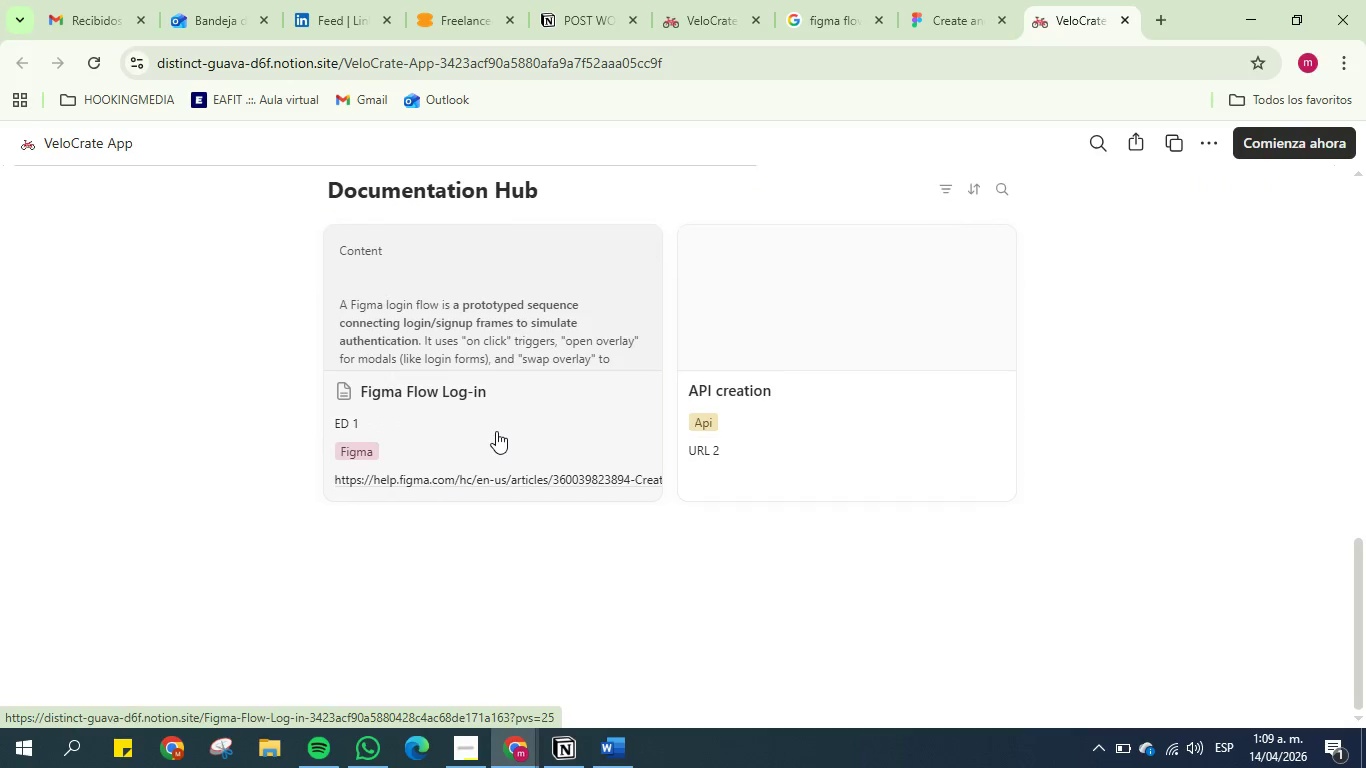 
scroll: coordinate [496, 431], scroll_direction: up, amount: 10.0
 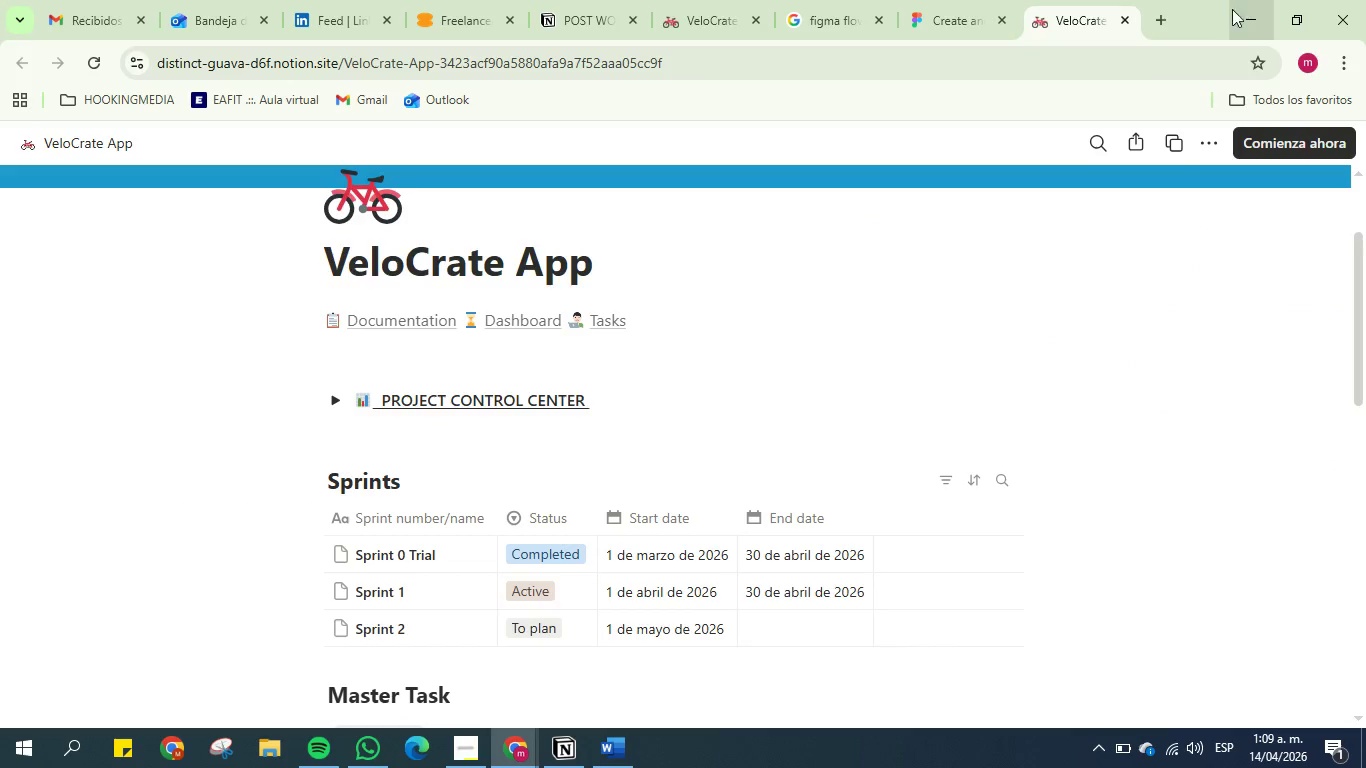 
left_click([781, 70])
 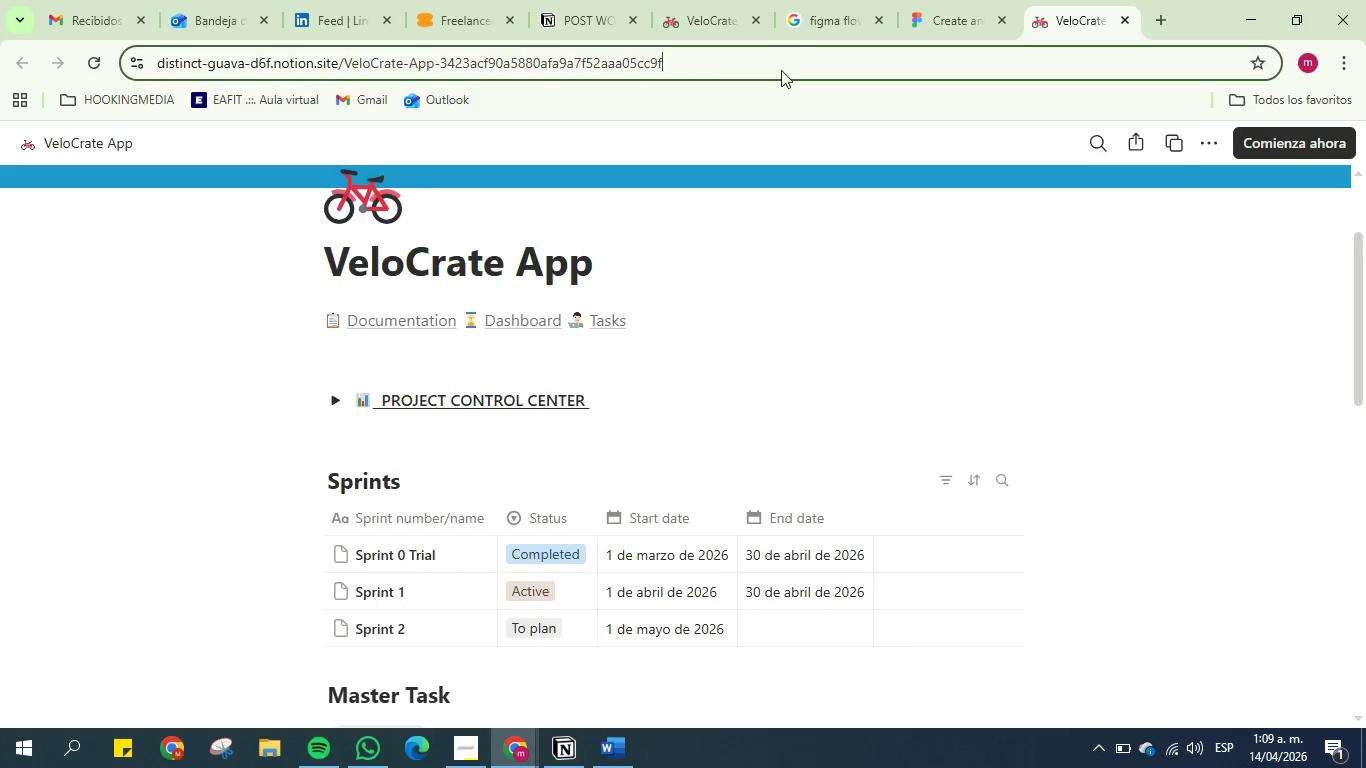 
scroll: coordinate [966, 131], scroll_direction: up, amount: 9.0